 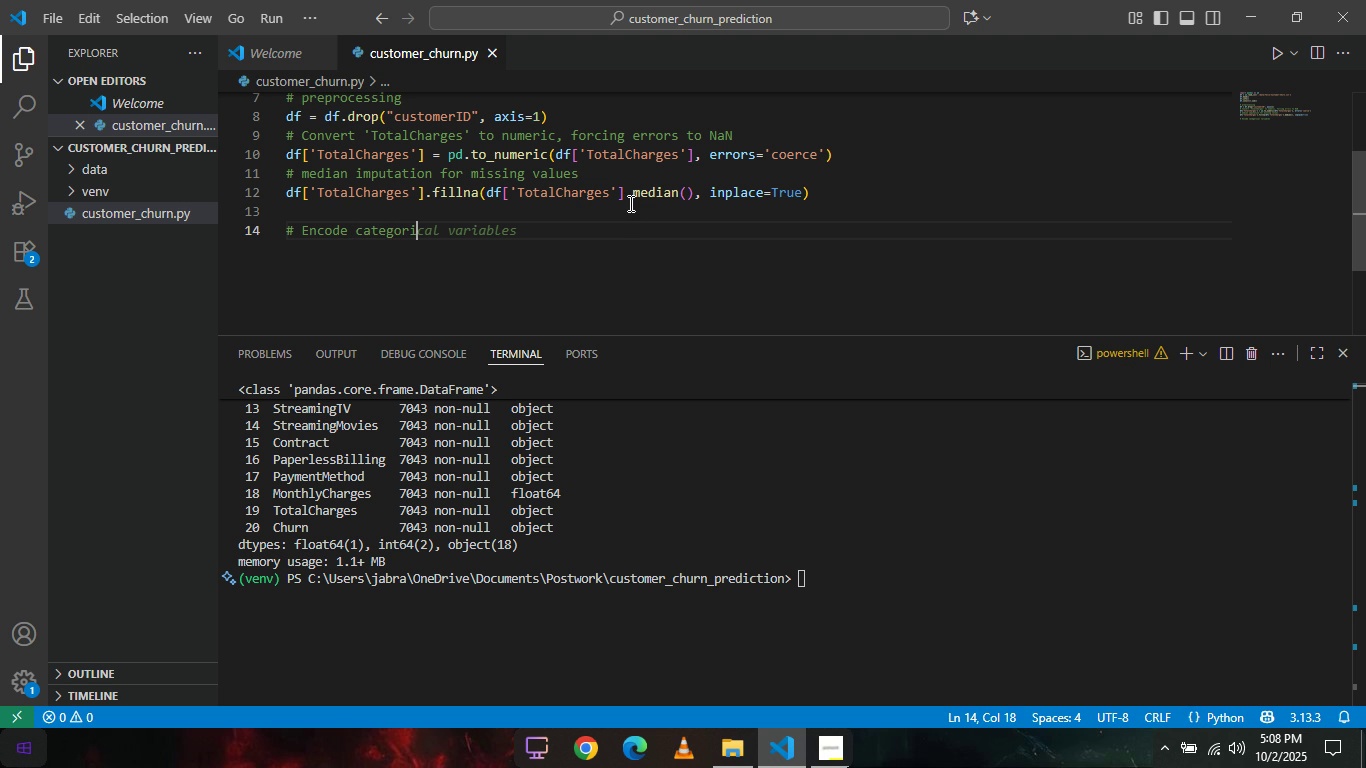 
type(cal co)
key(Tab)
 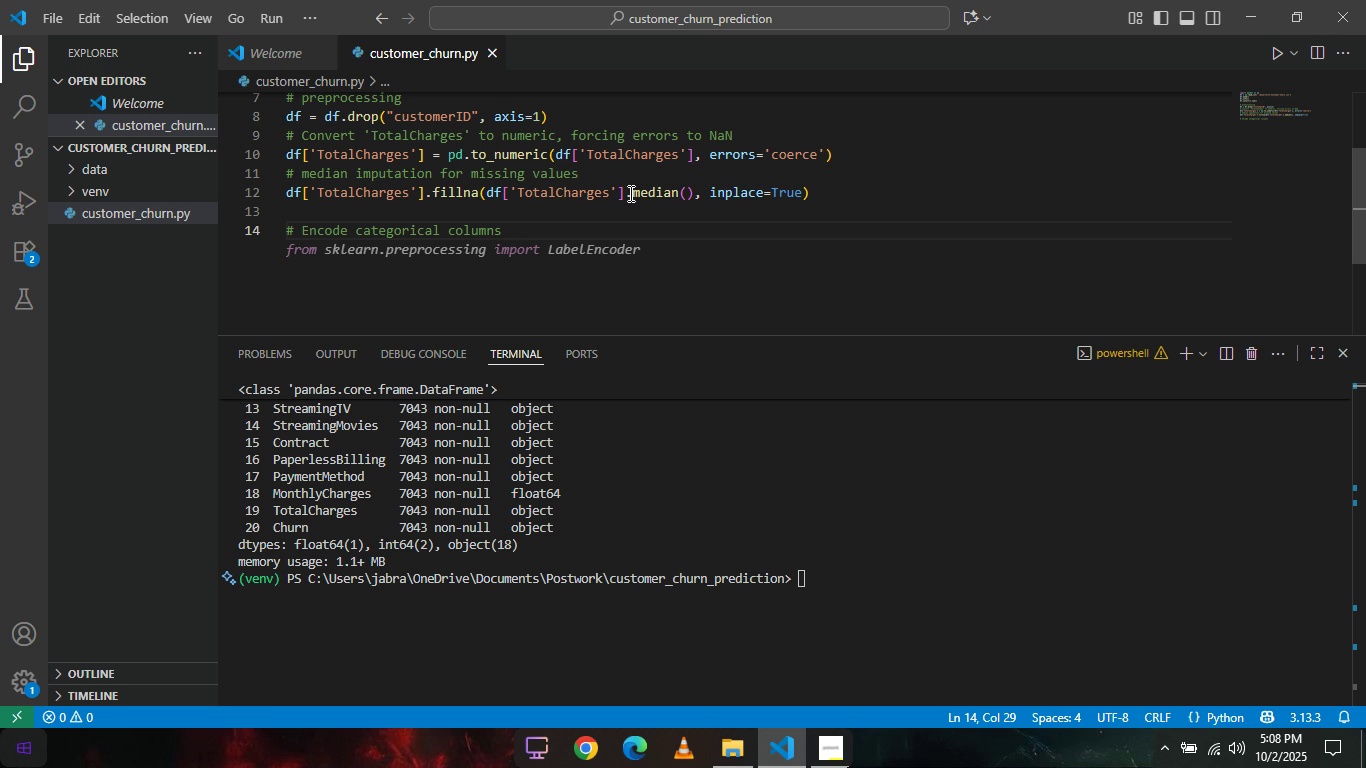 
wait(16.21)
 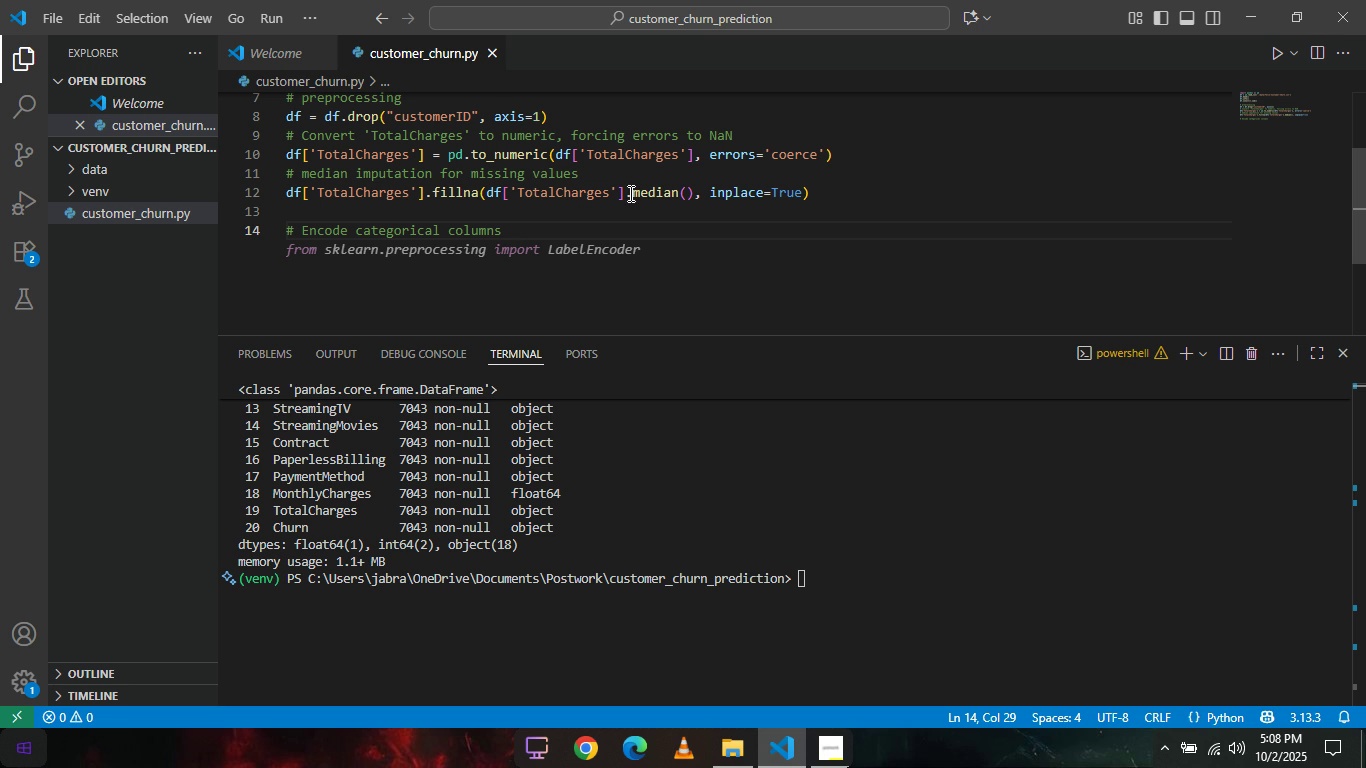 
key(Enter)
 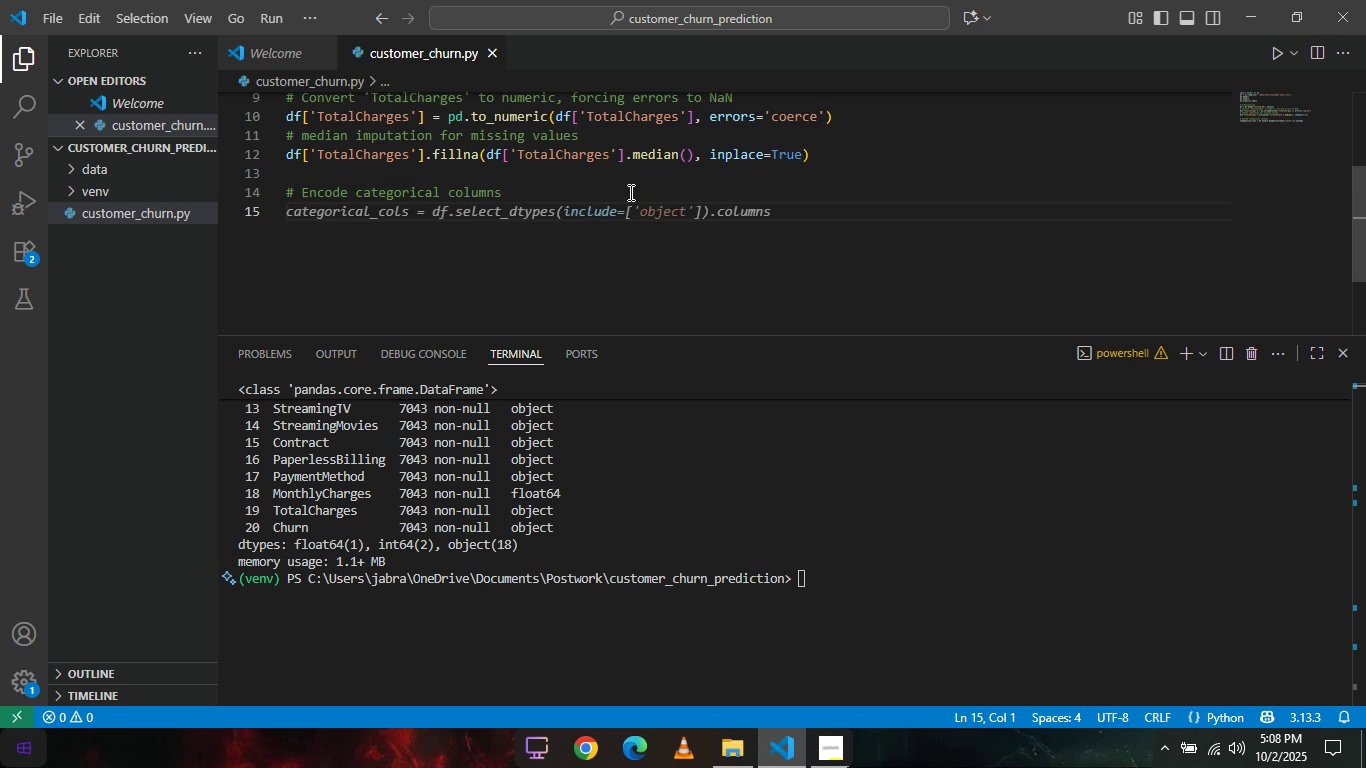 
type(pd.)
 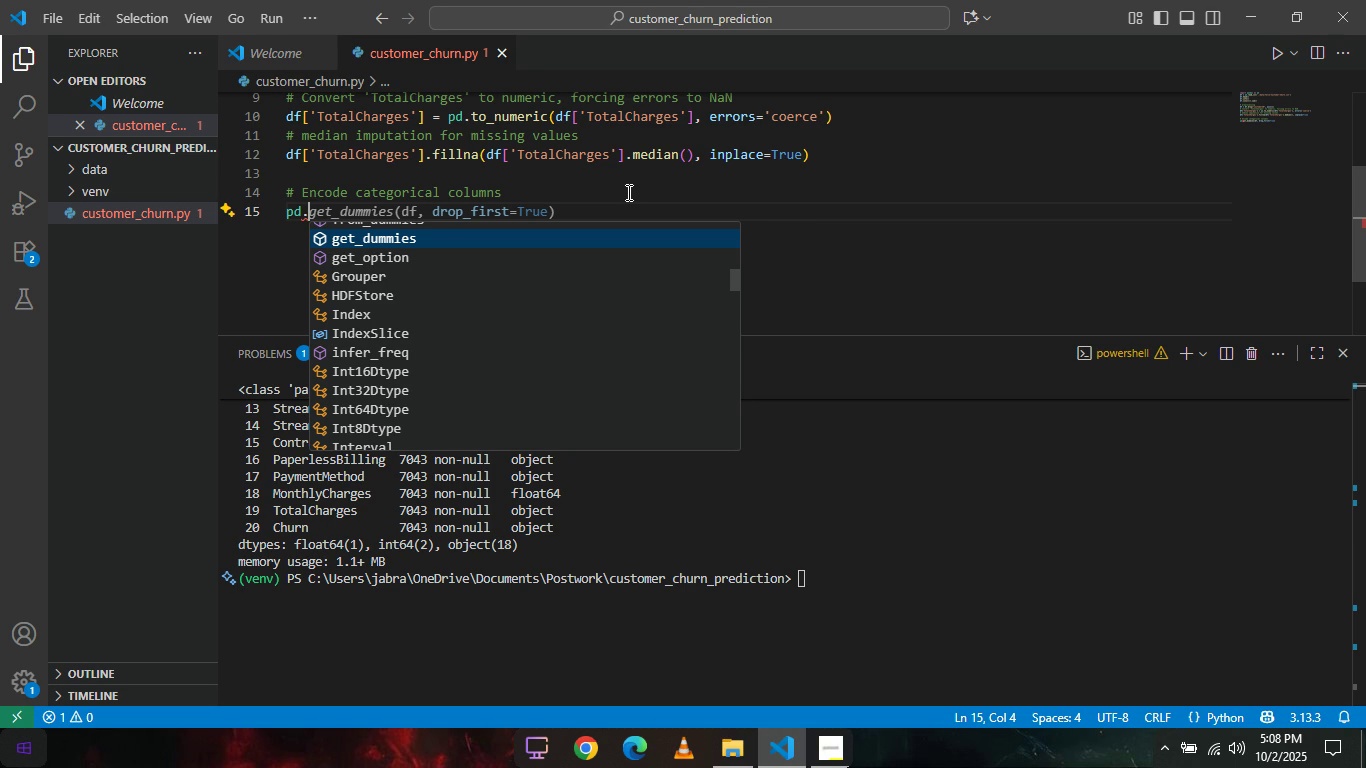 
wait(13.97)
 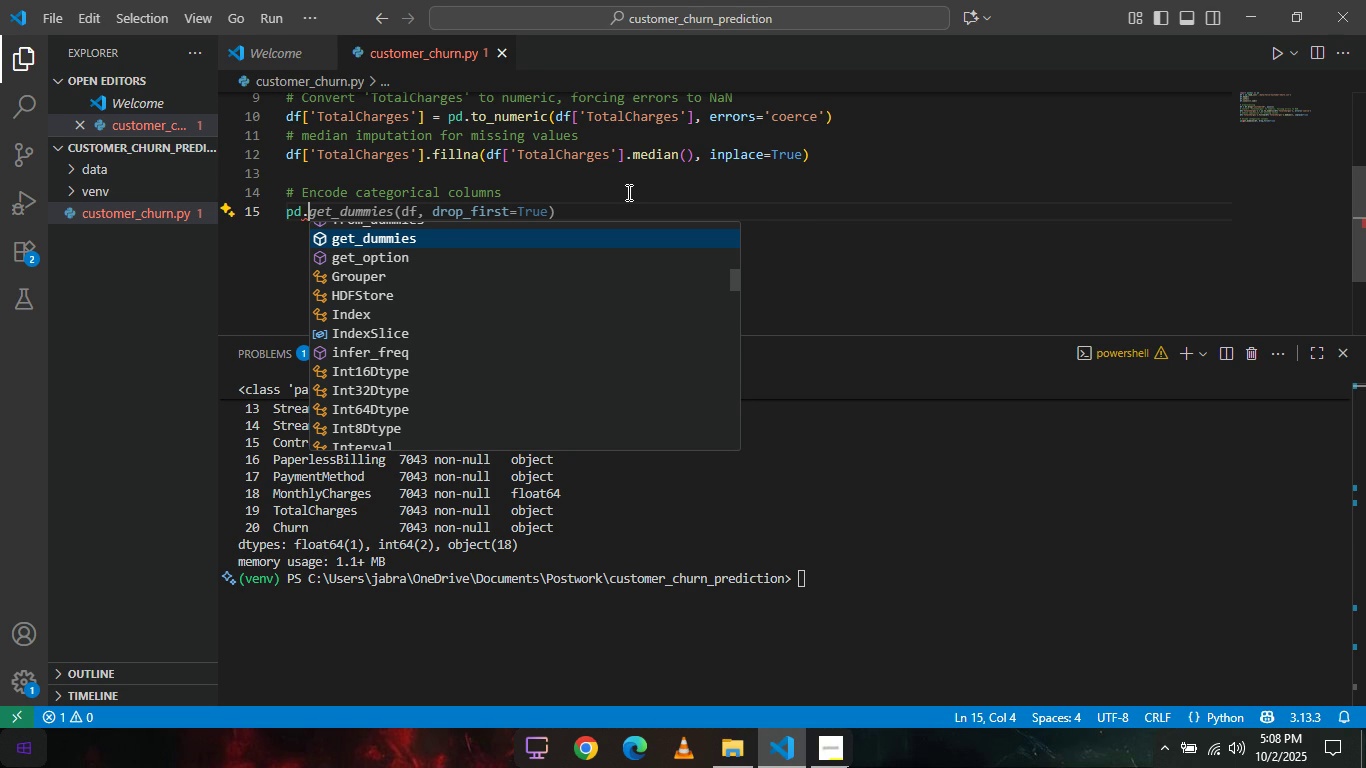 
type(get)
 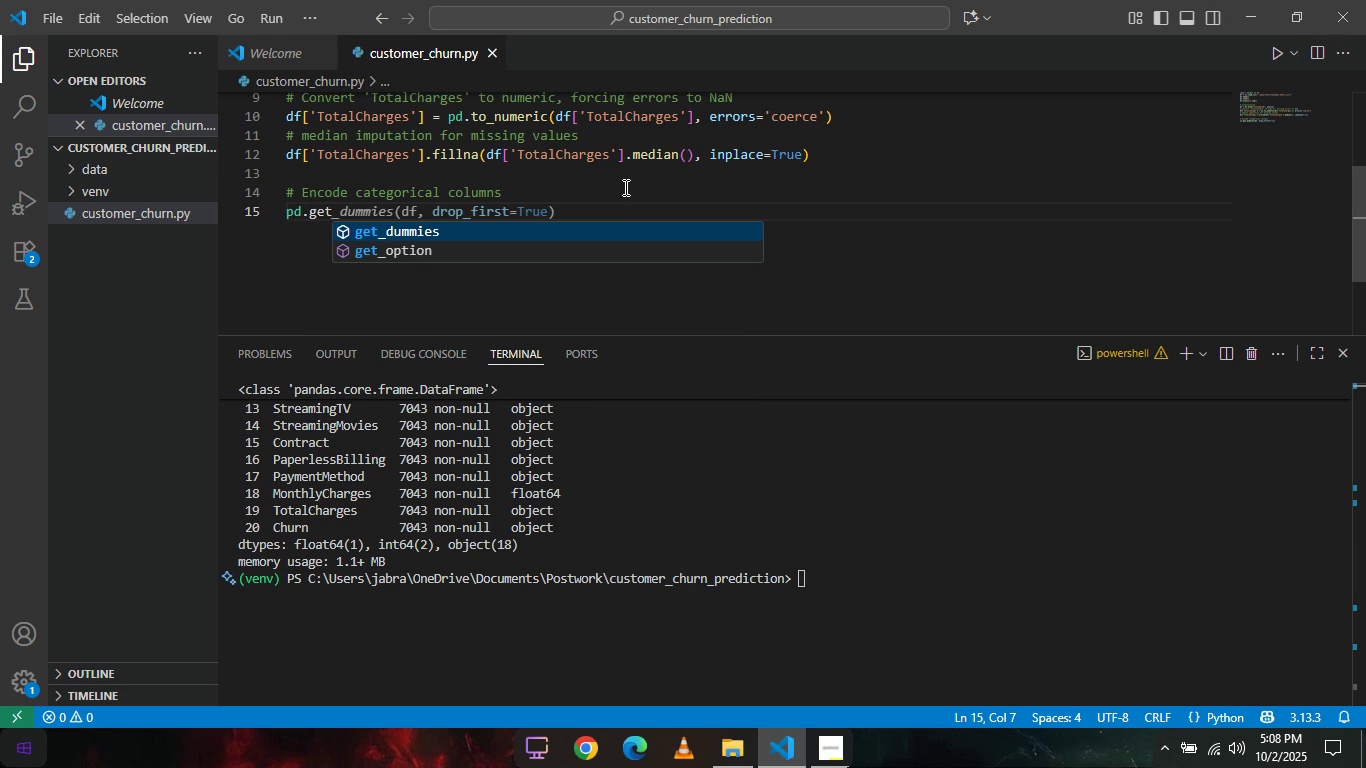 
key(Enter)
 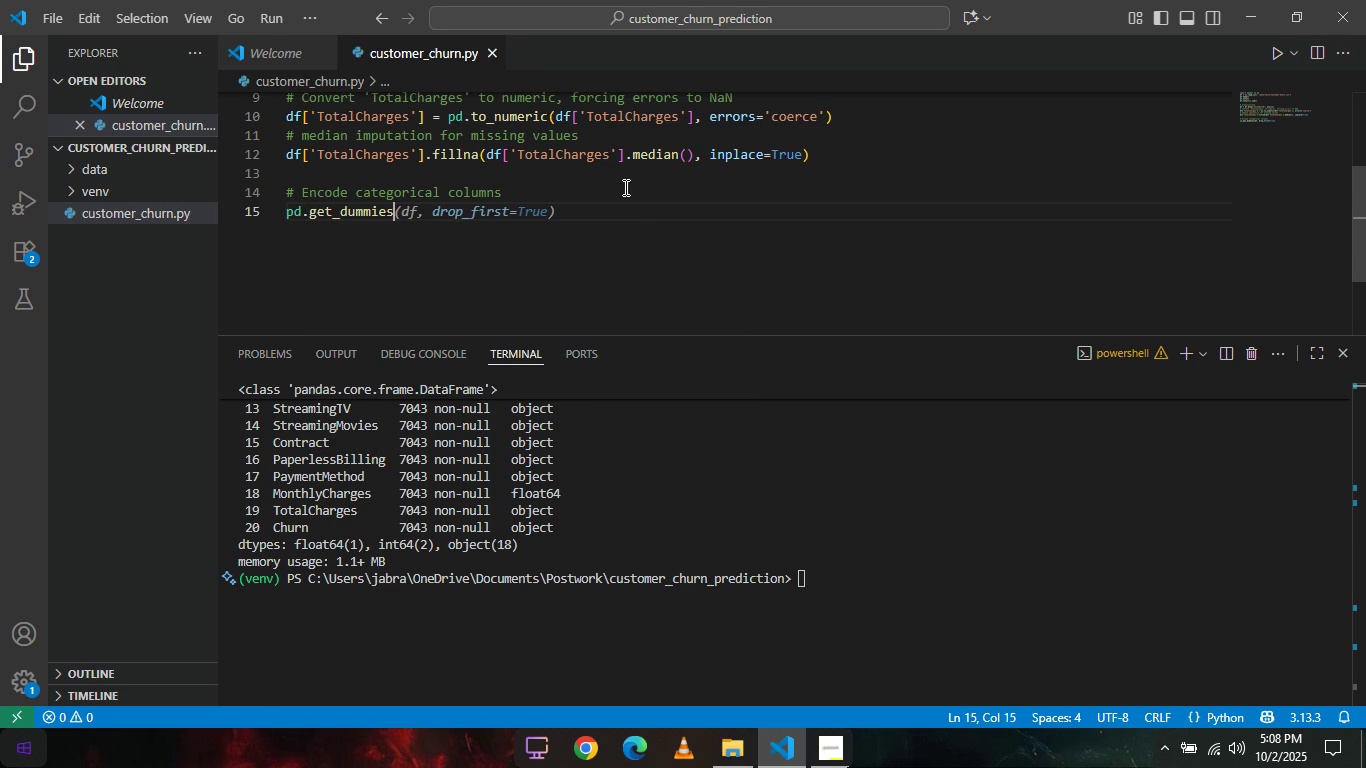 
key(Enter)
 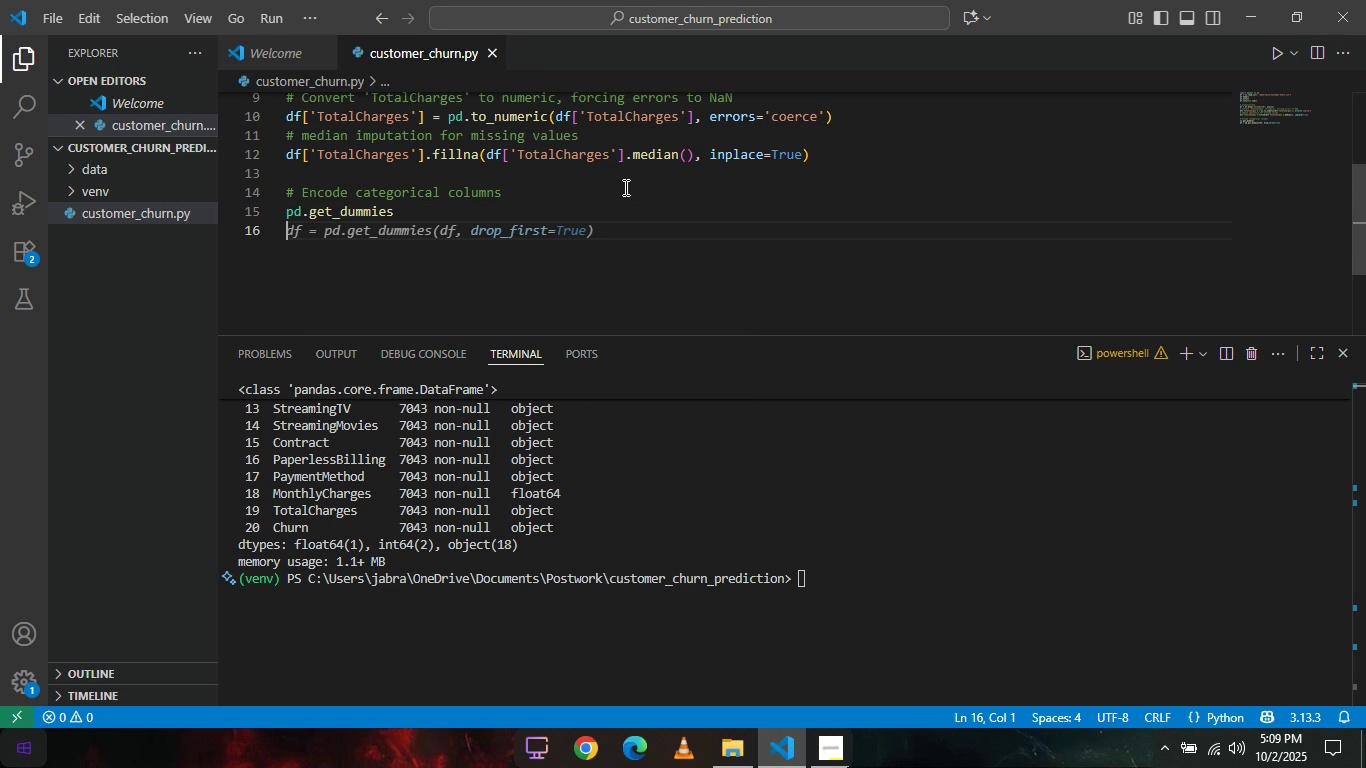 
wait(7.56)
 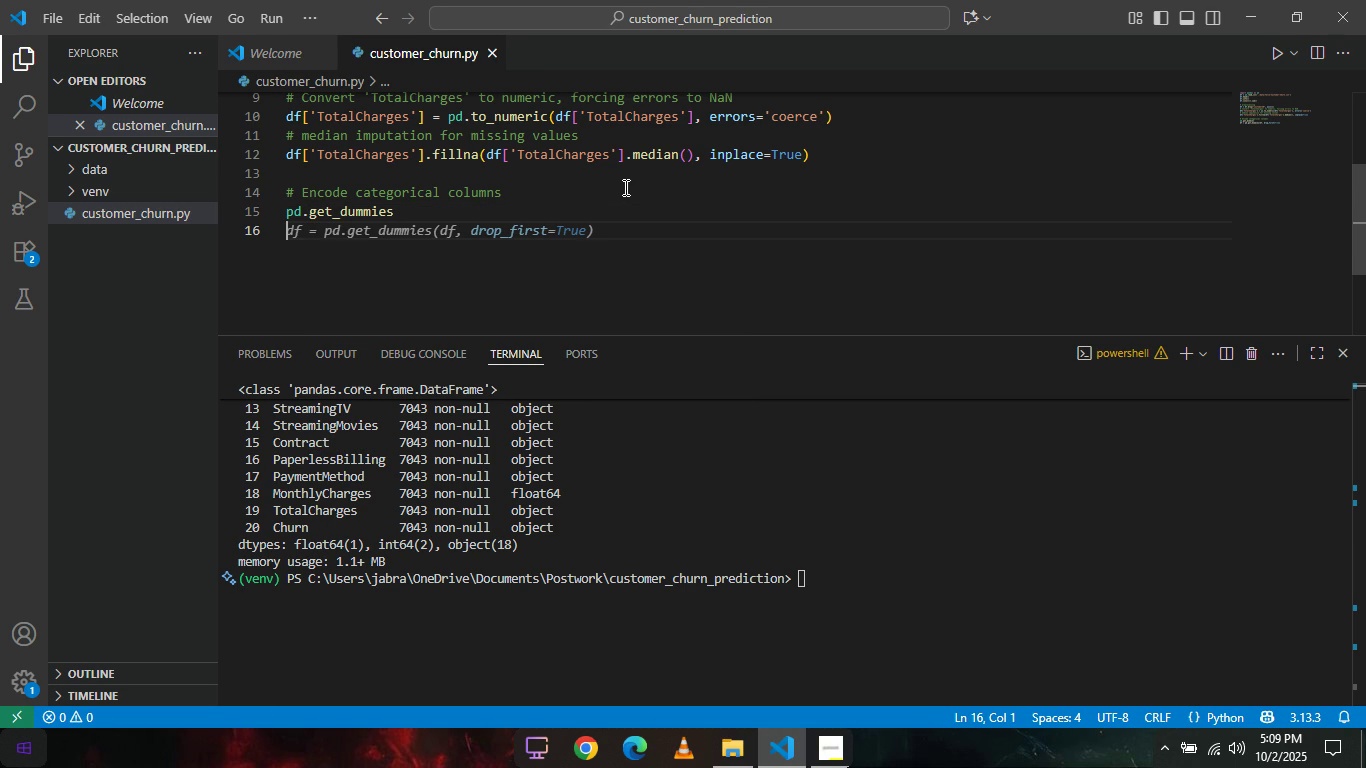 
key(Backspace)
 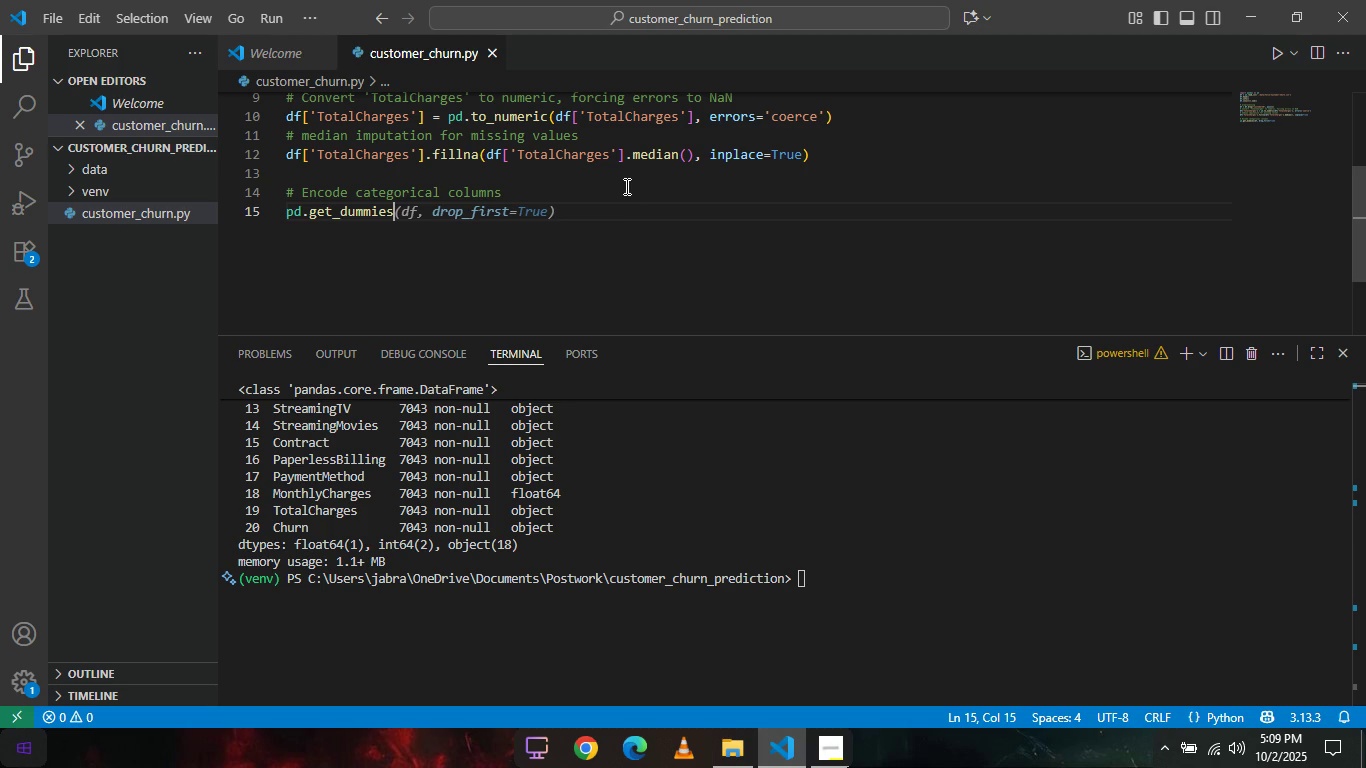 
key(Tab)
 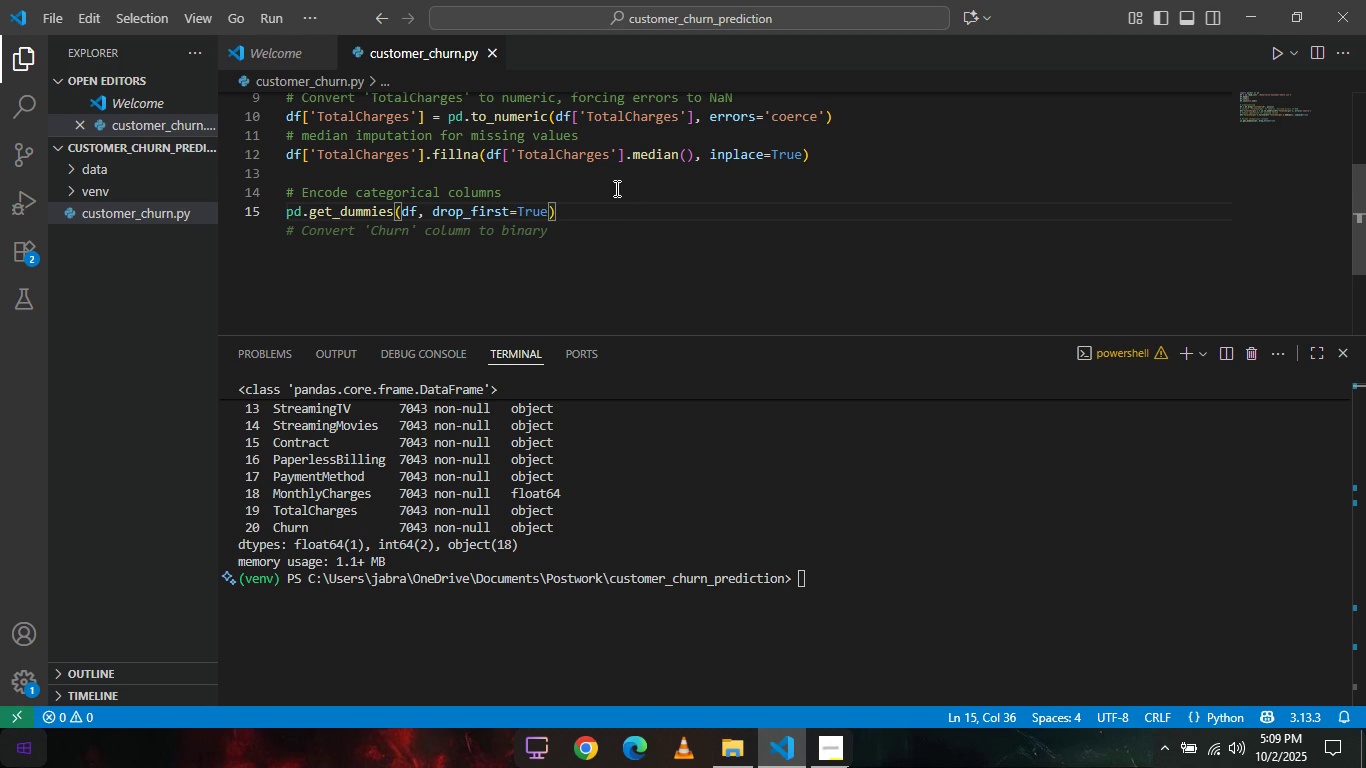 
wait(9.56)
 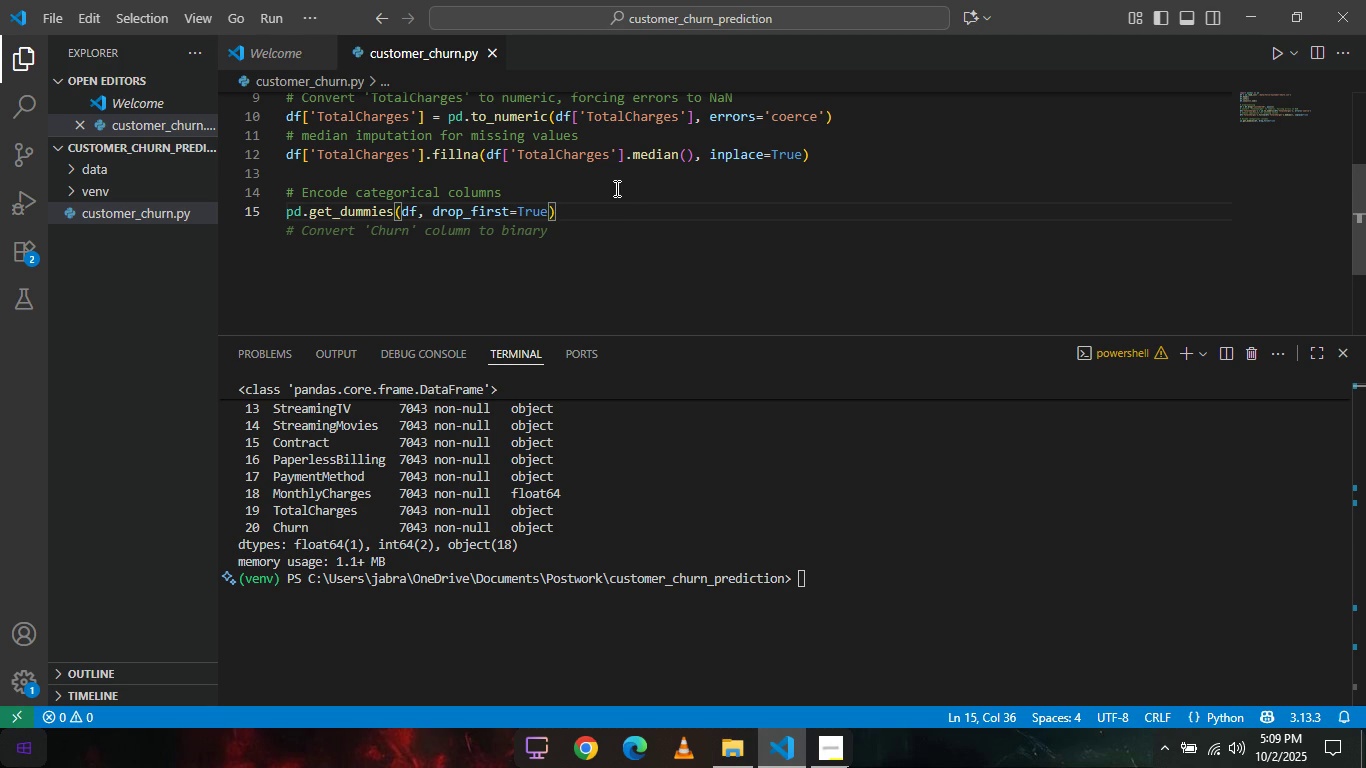 
mouse_move([627, 193])
 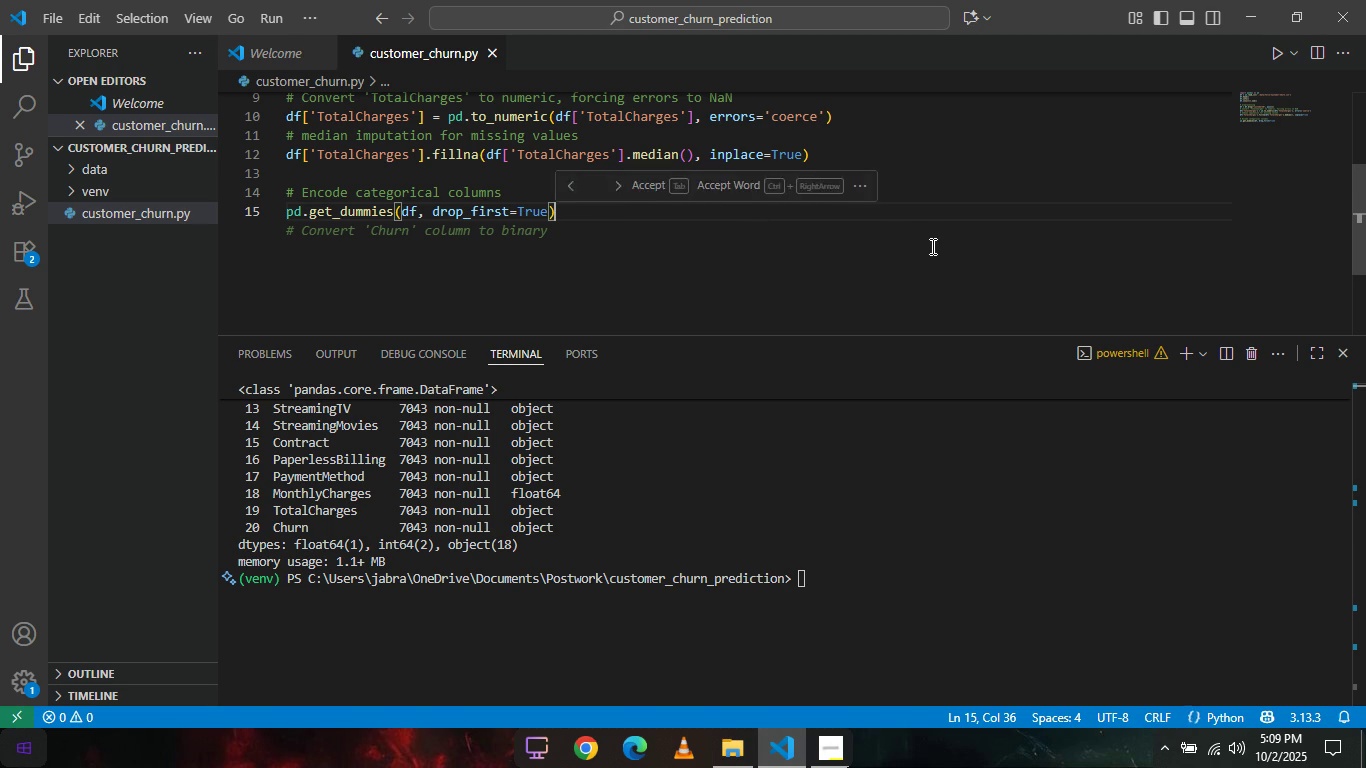 
scroll: coordinate [932, 246], scroll_direction: up, amount: 4.0
 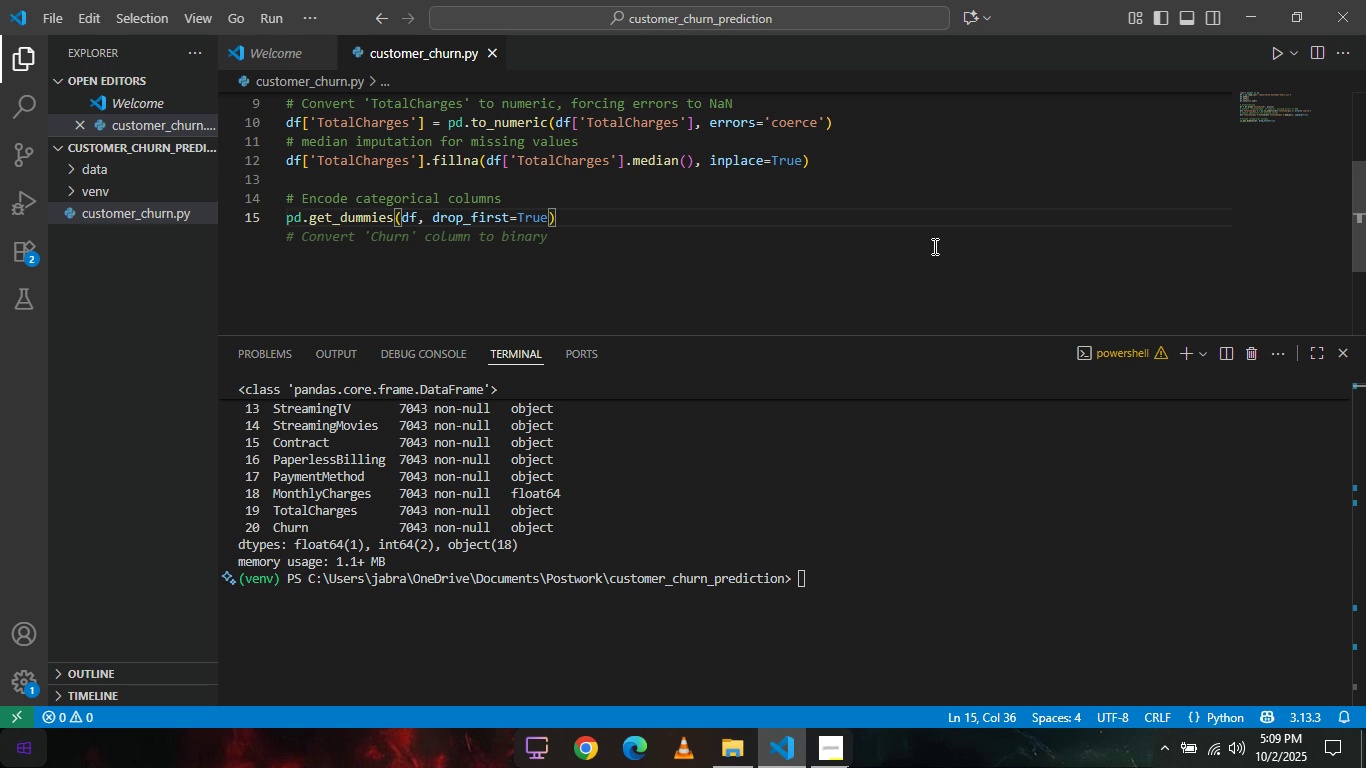 
wait(7.97)
 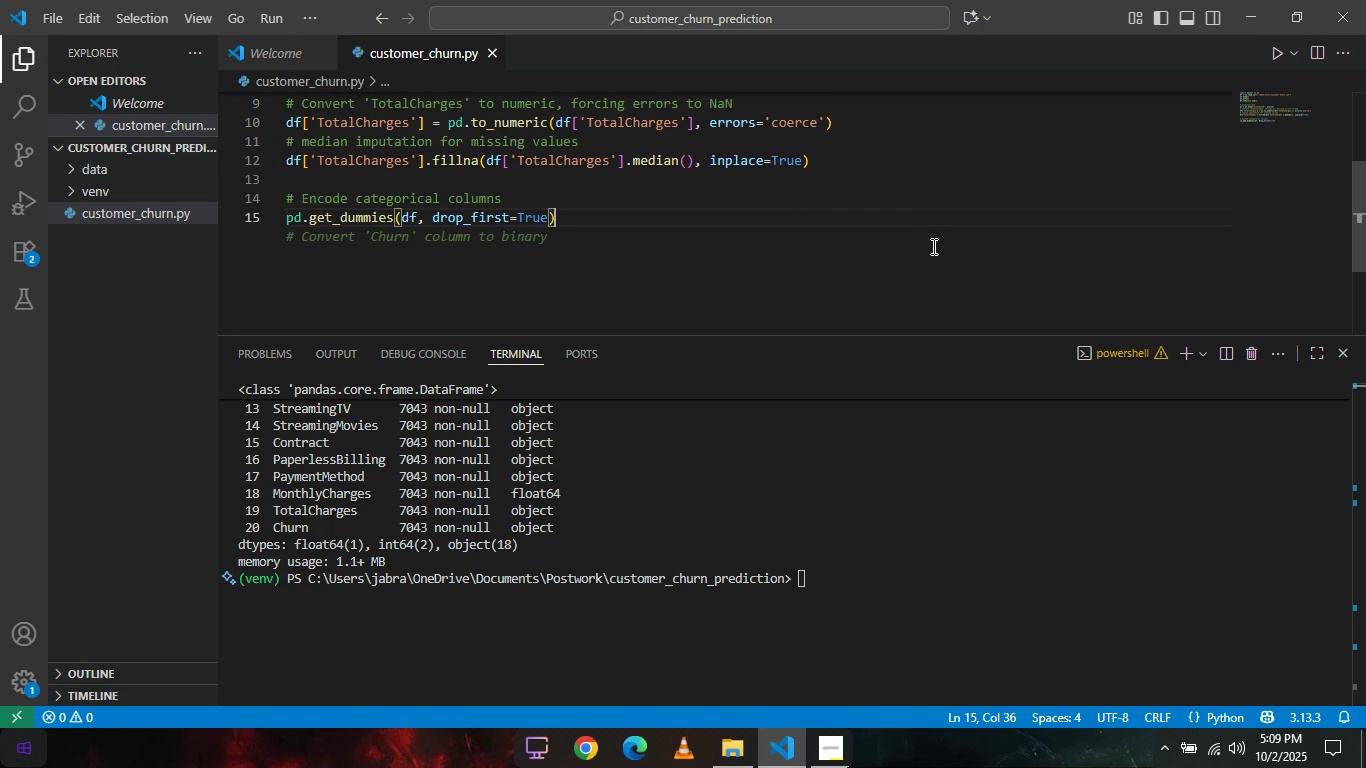 
key(Enter)
 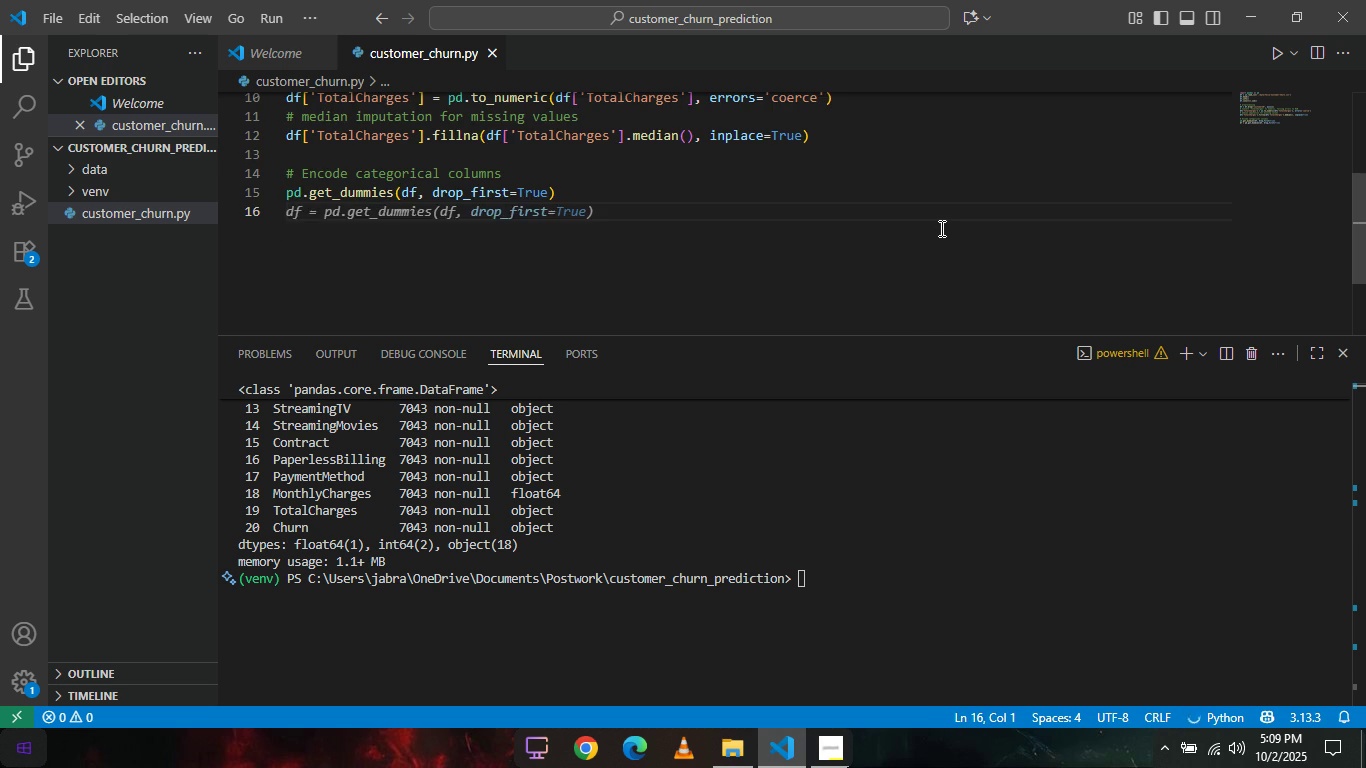 
key(Enter)